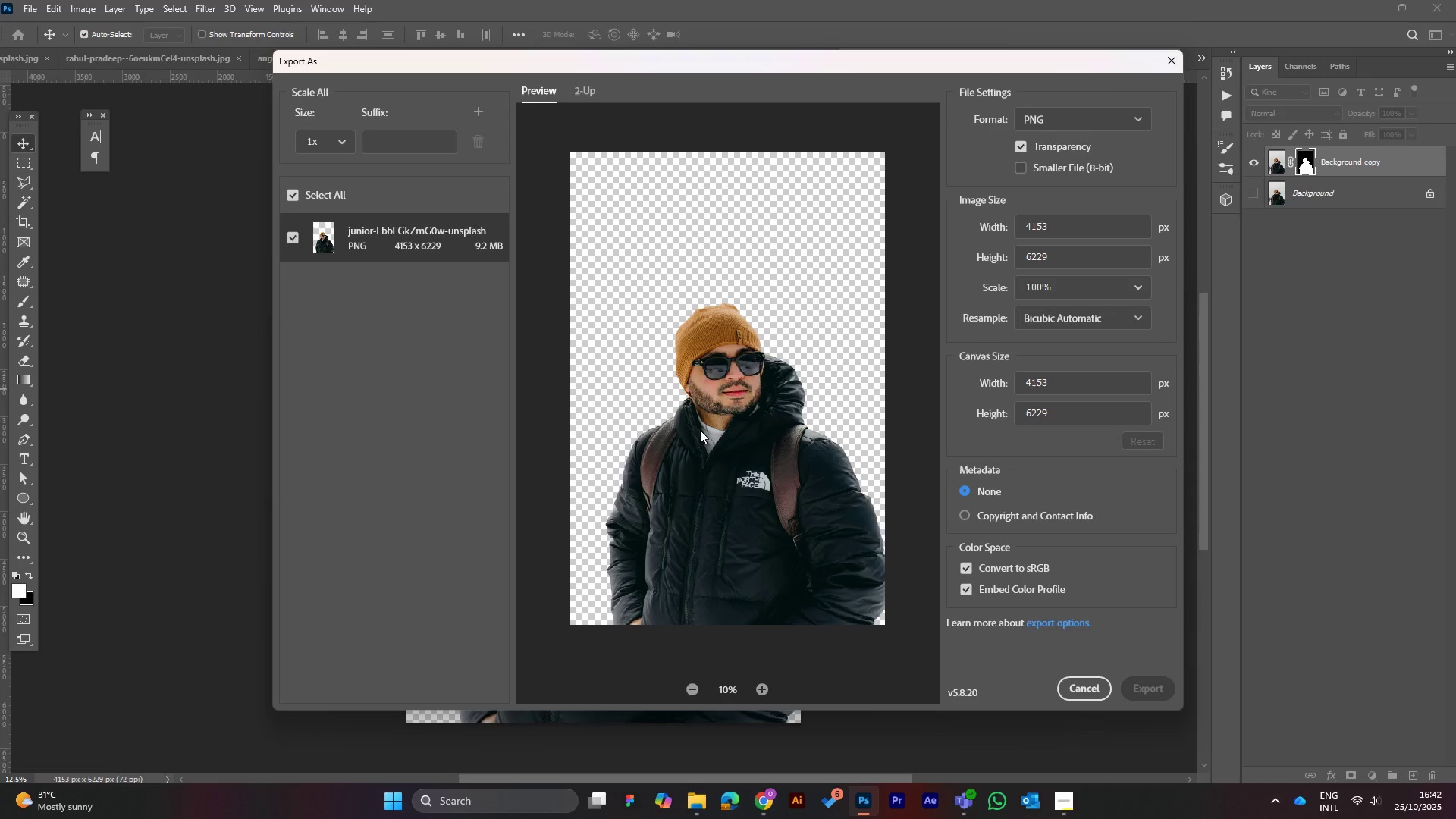 
left_click([30, 5])
 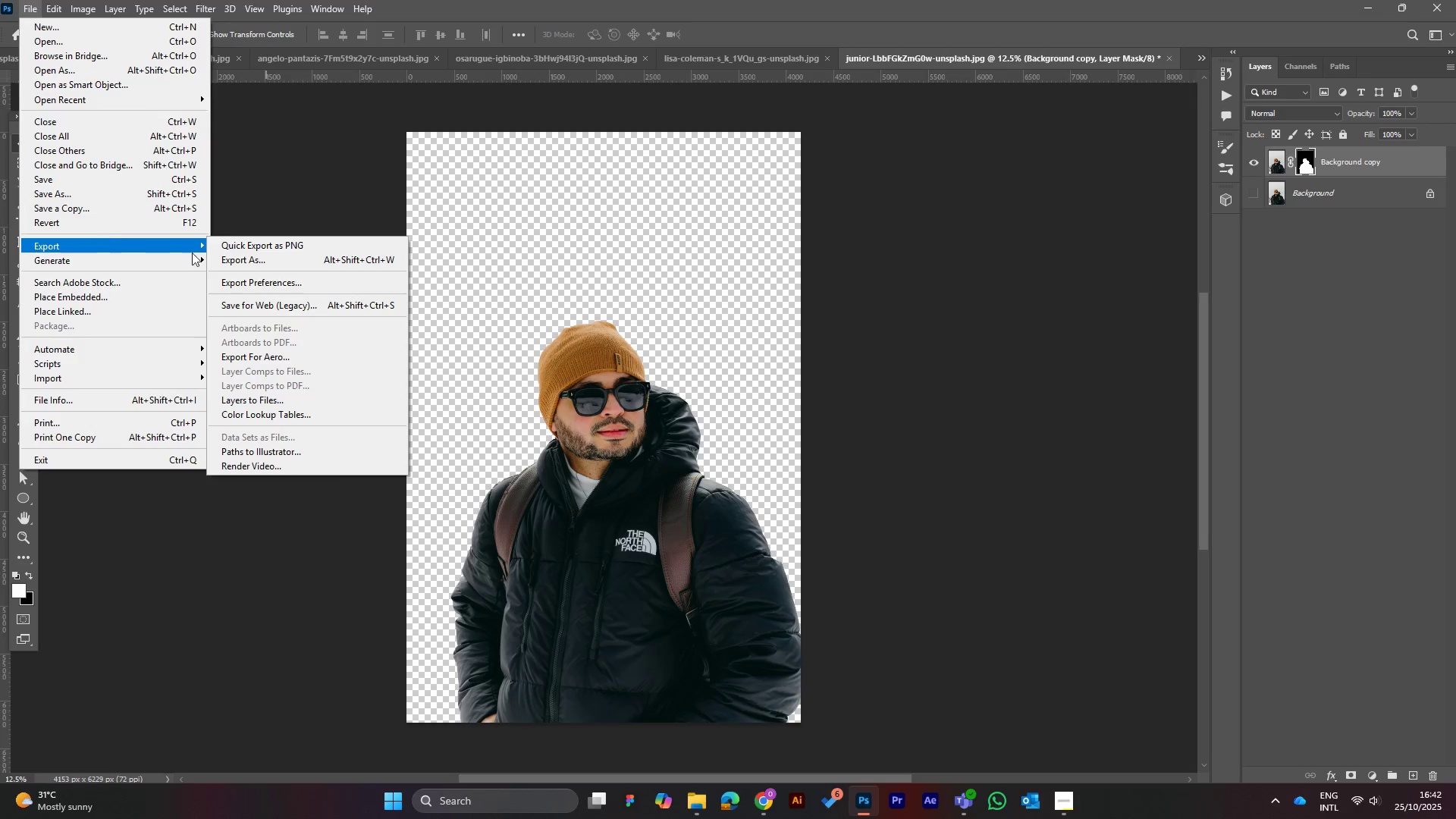 
left_click([257, 259])
 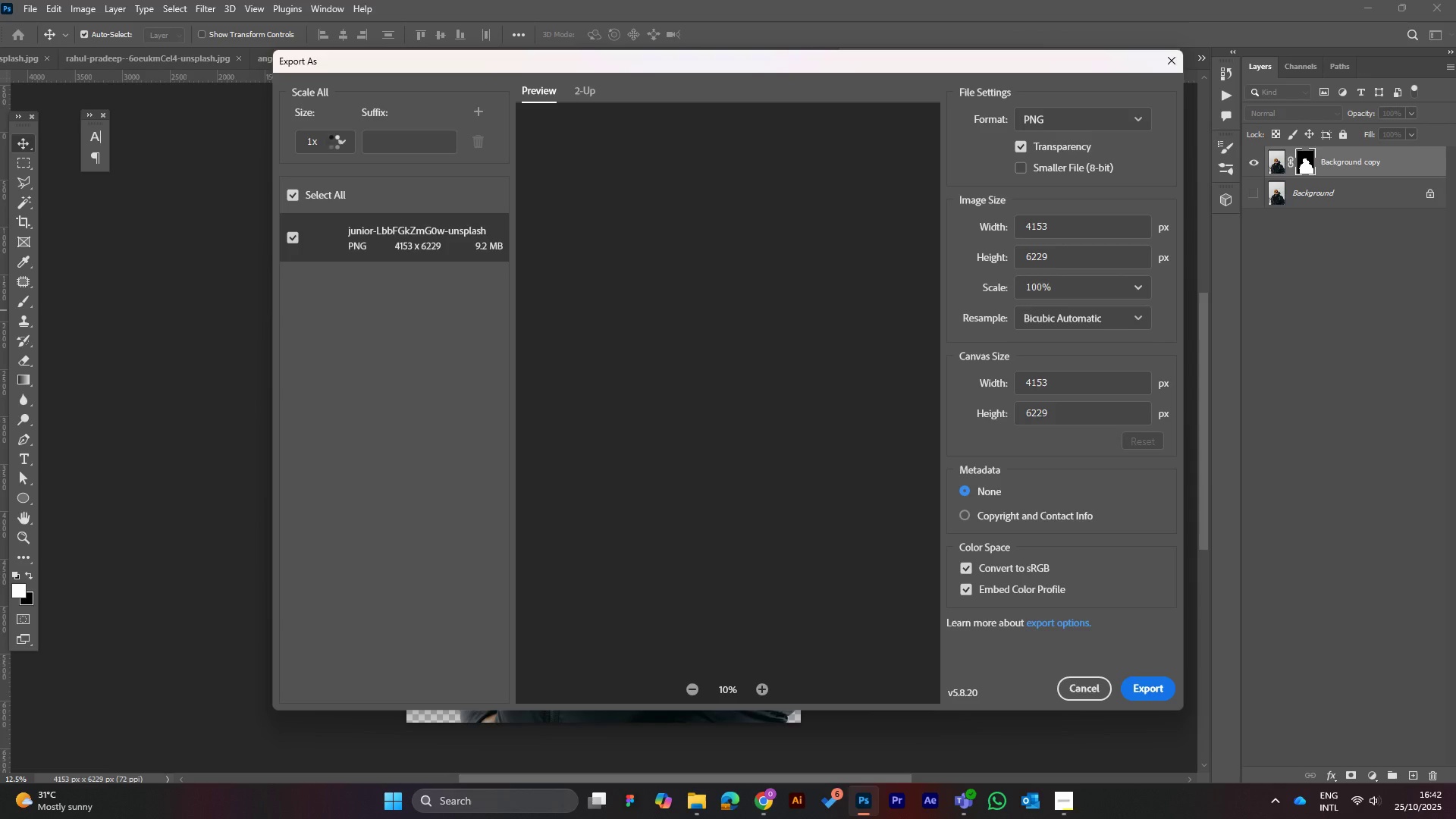 
wait(14.99)
 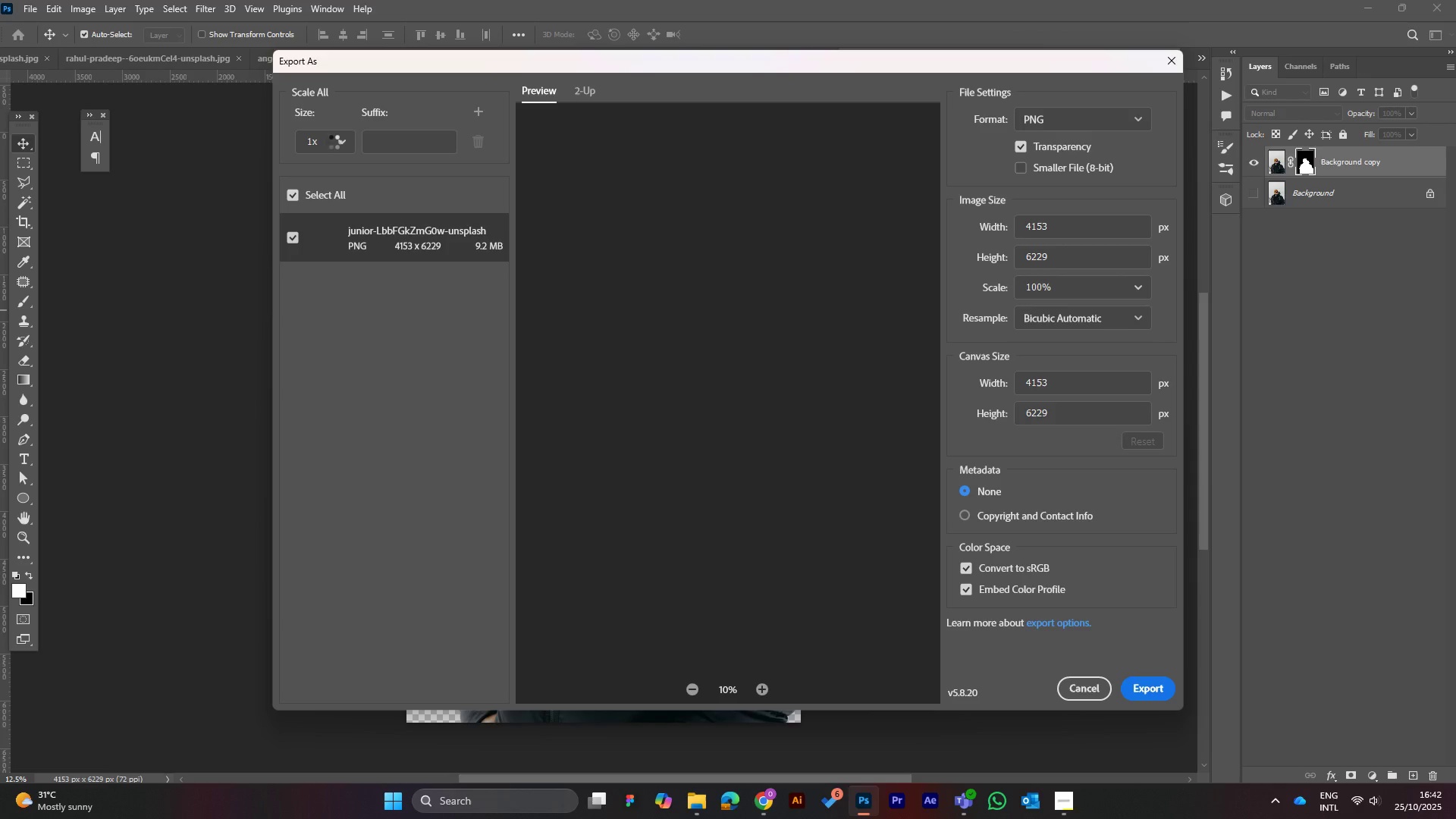 
left_click([343, 139])
 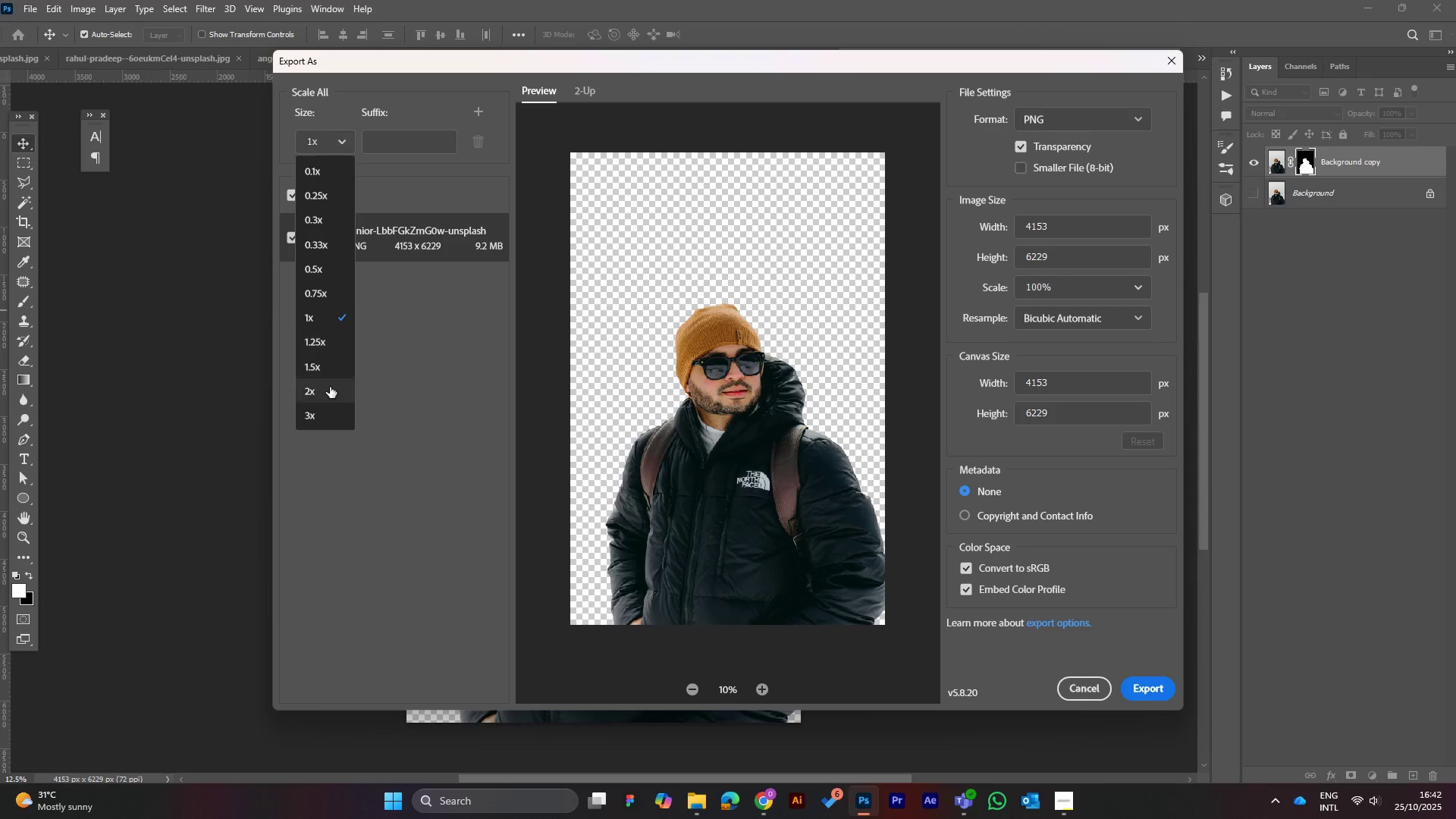 
left_click([331, 394])
 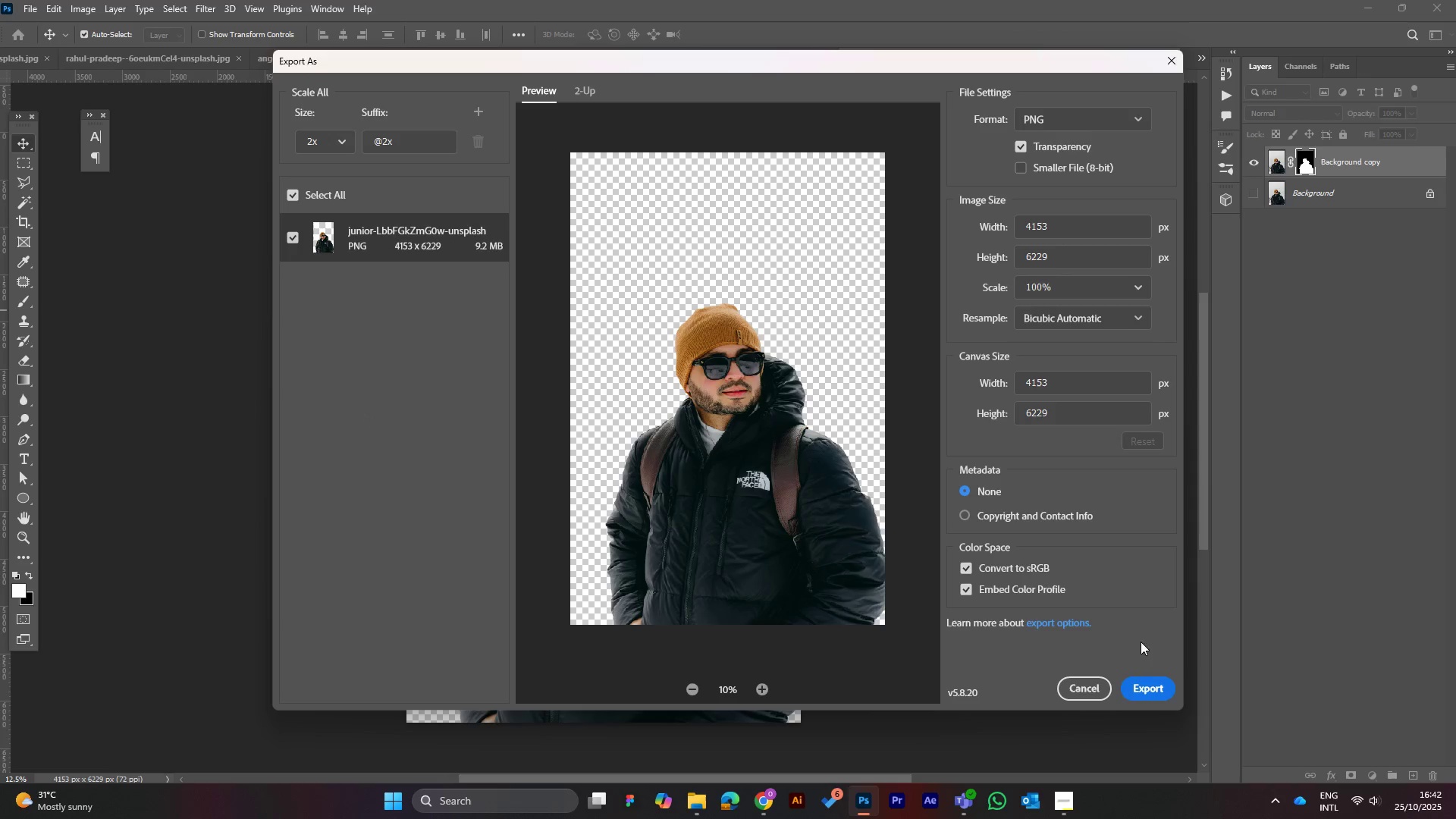 
left_click_drag(start_coordinate=[1155, 686], to_coordinate=[1152, 691])
 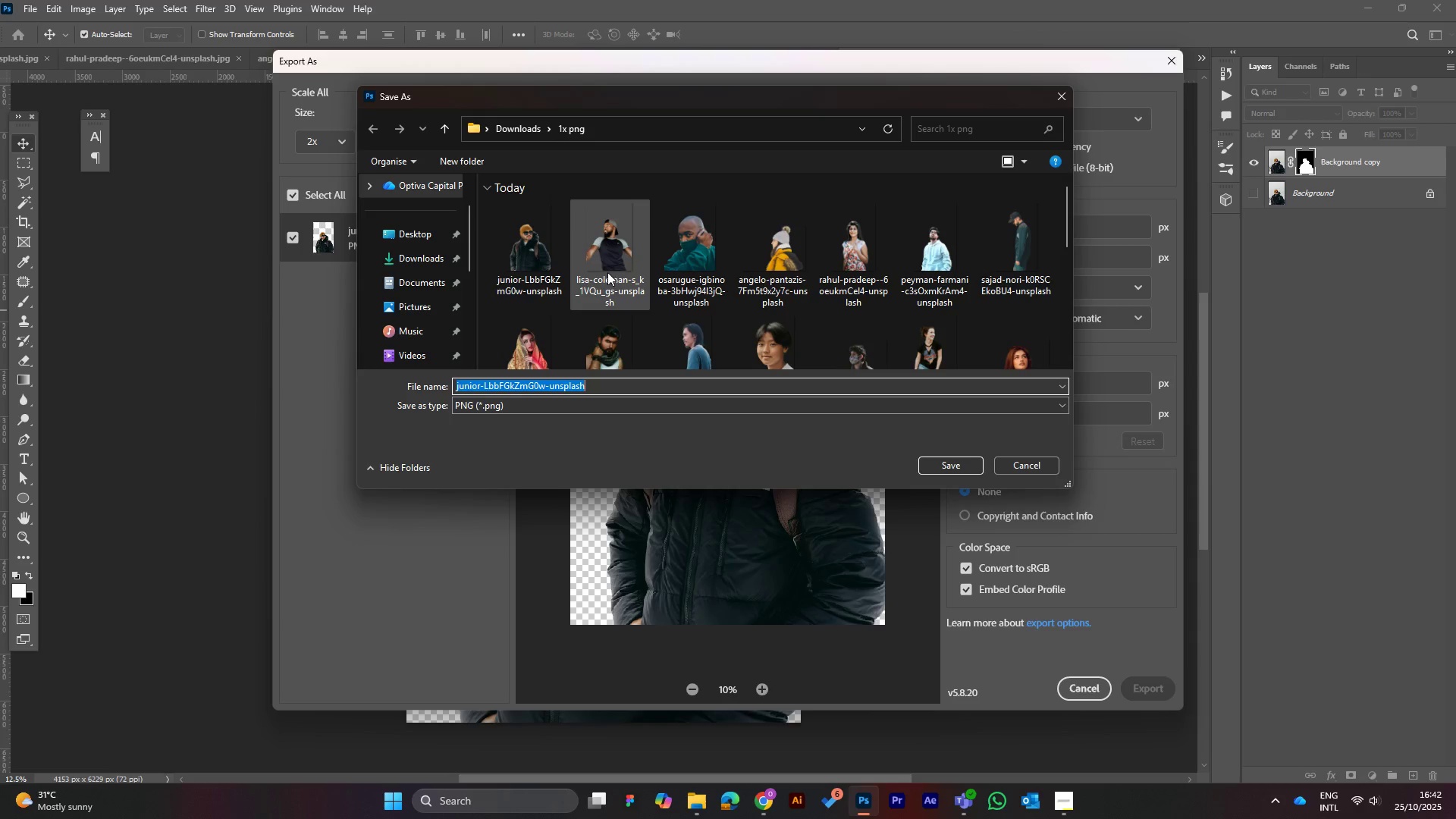 
left_click([528, 126])
 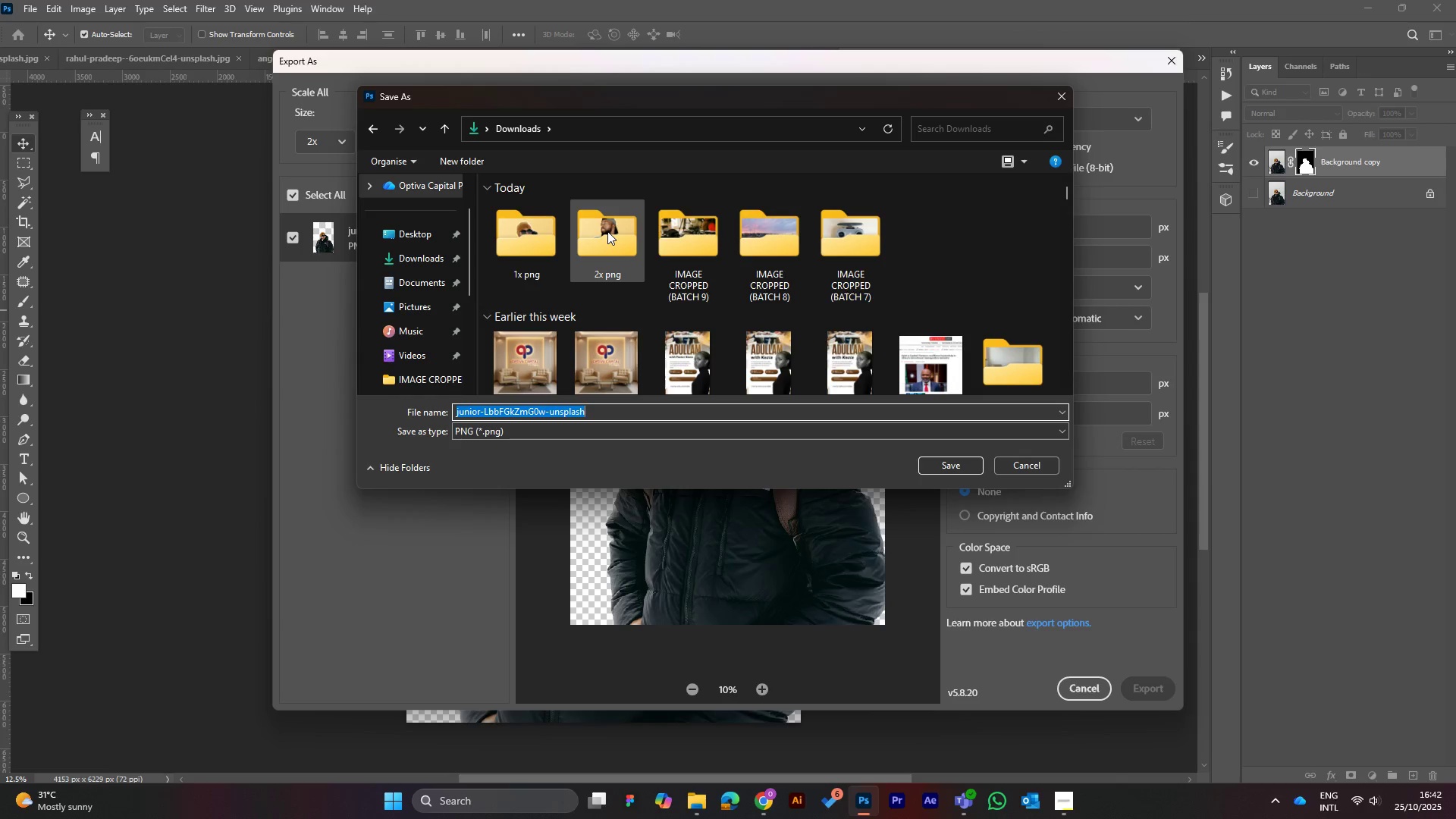 
double_click([607, 231])
 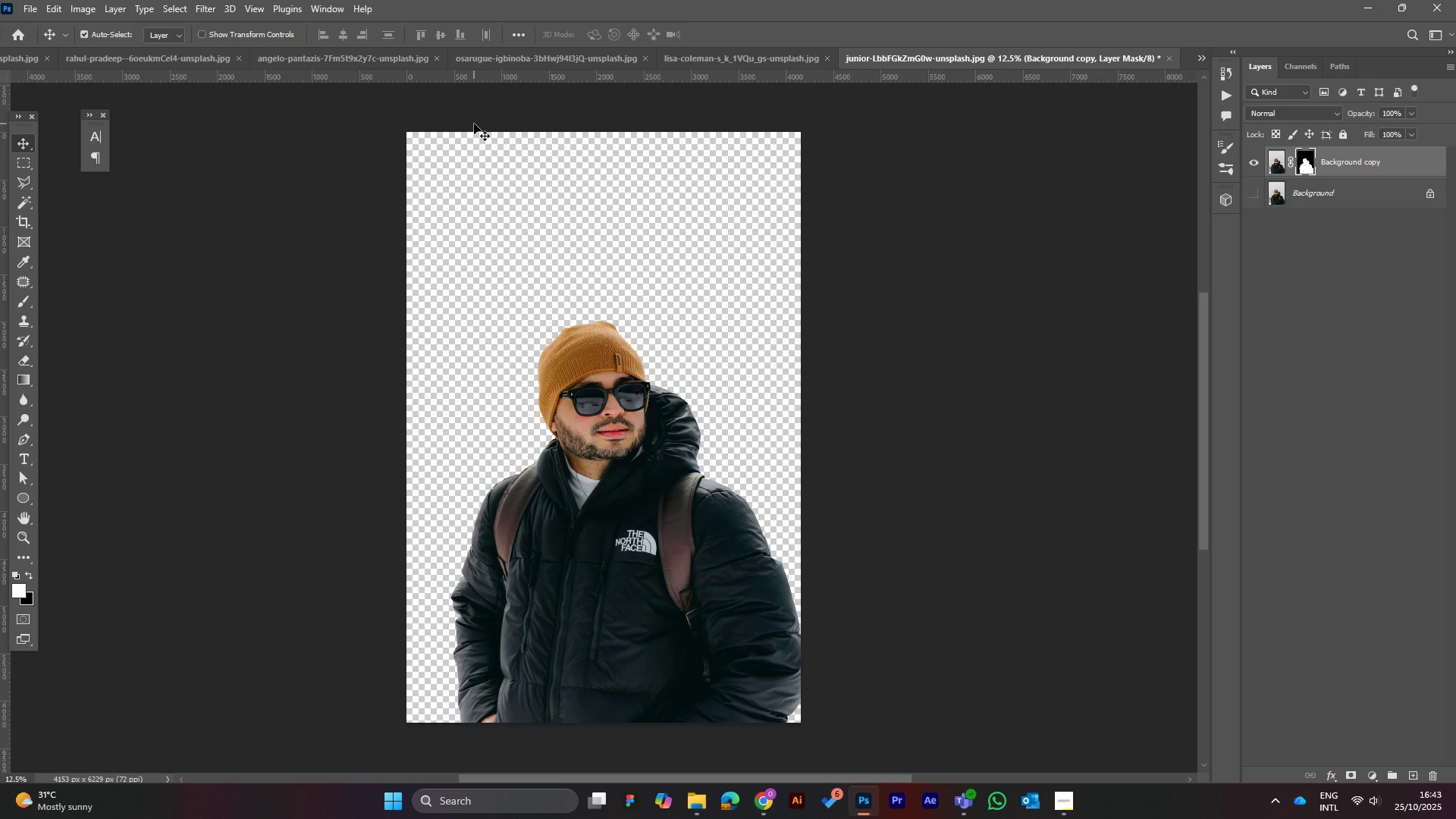 
wait(53.46)
 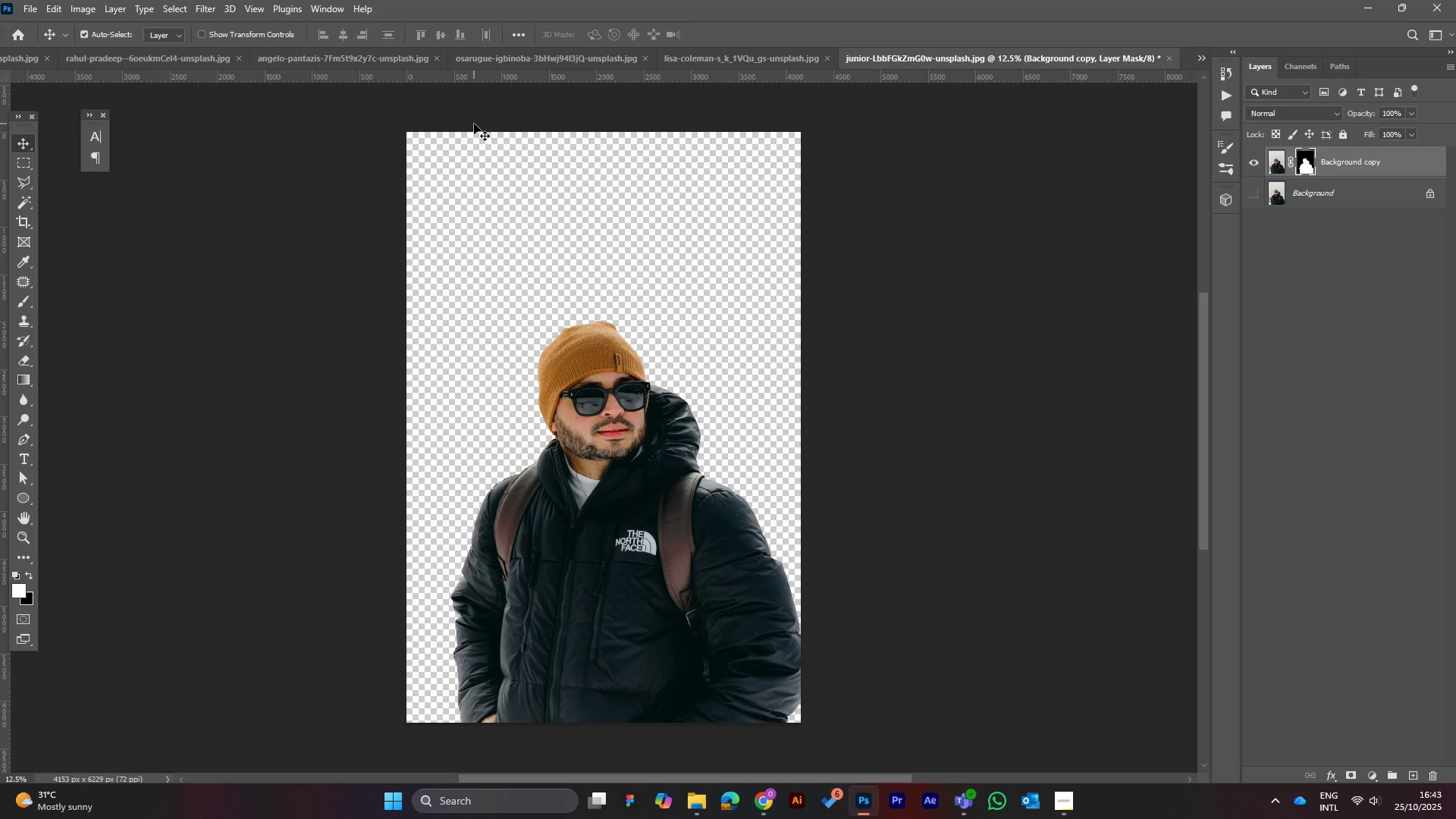 
left_click([692, 808])
 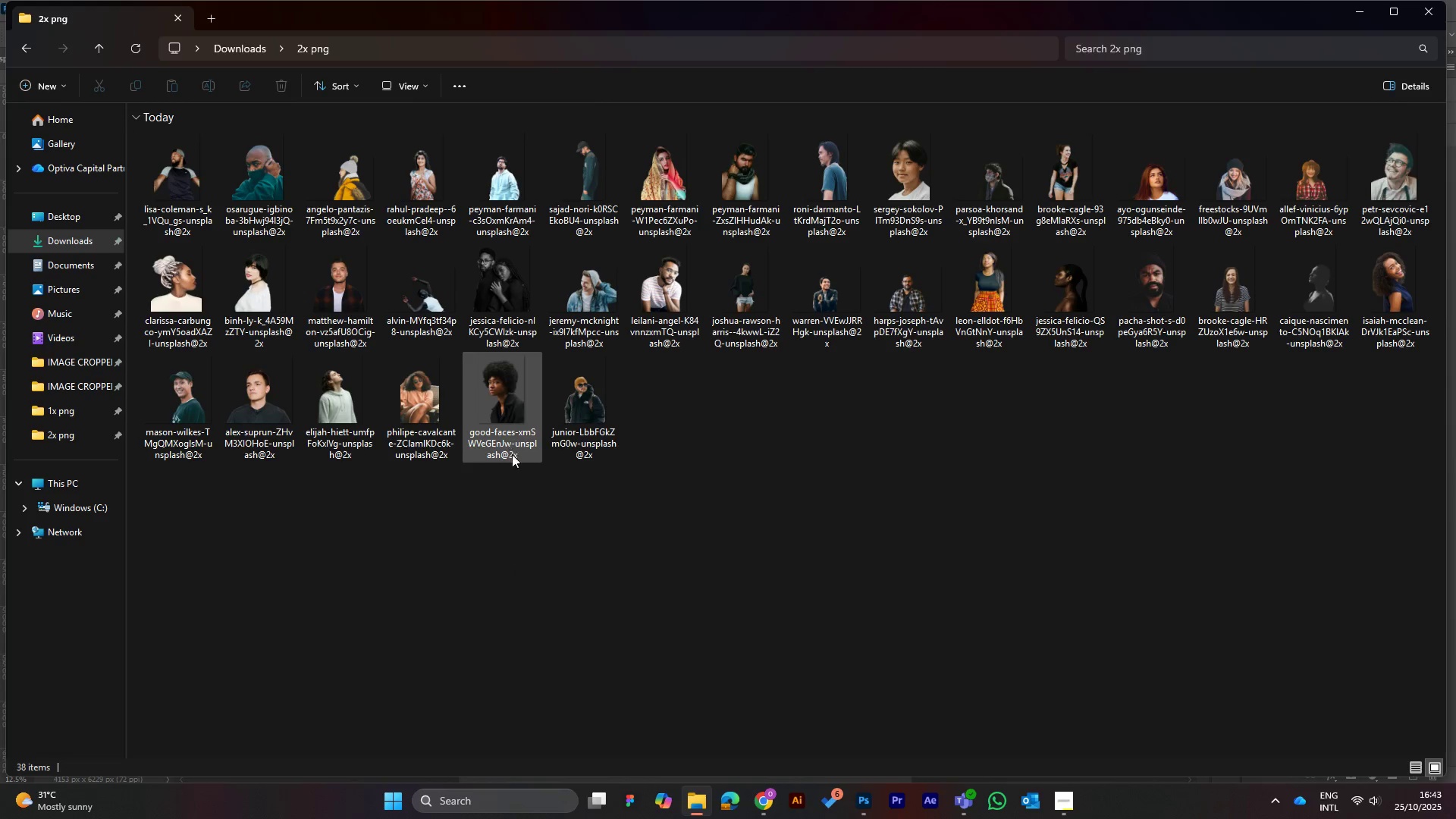 
left_click([1356, 11])
 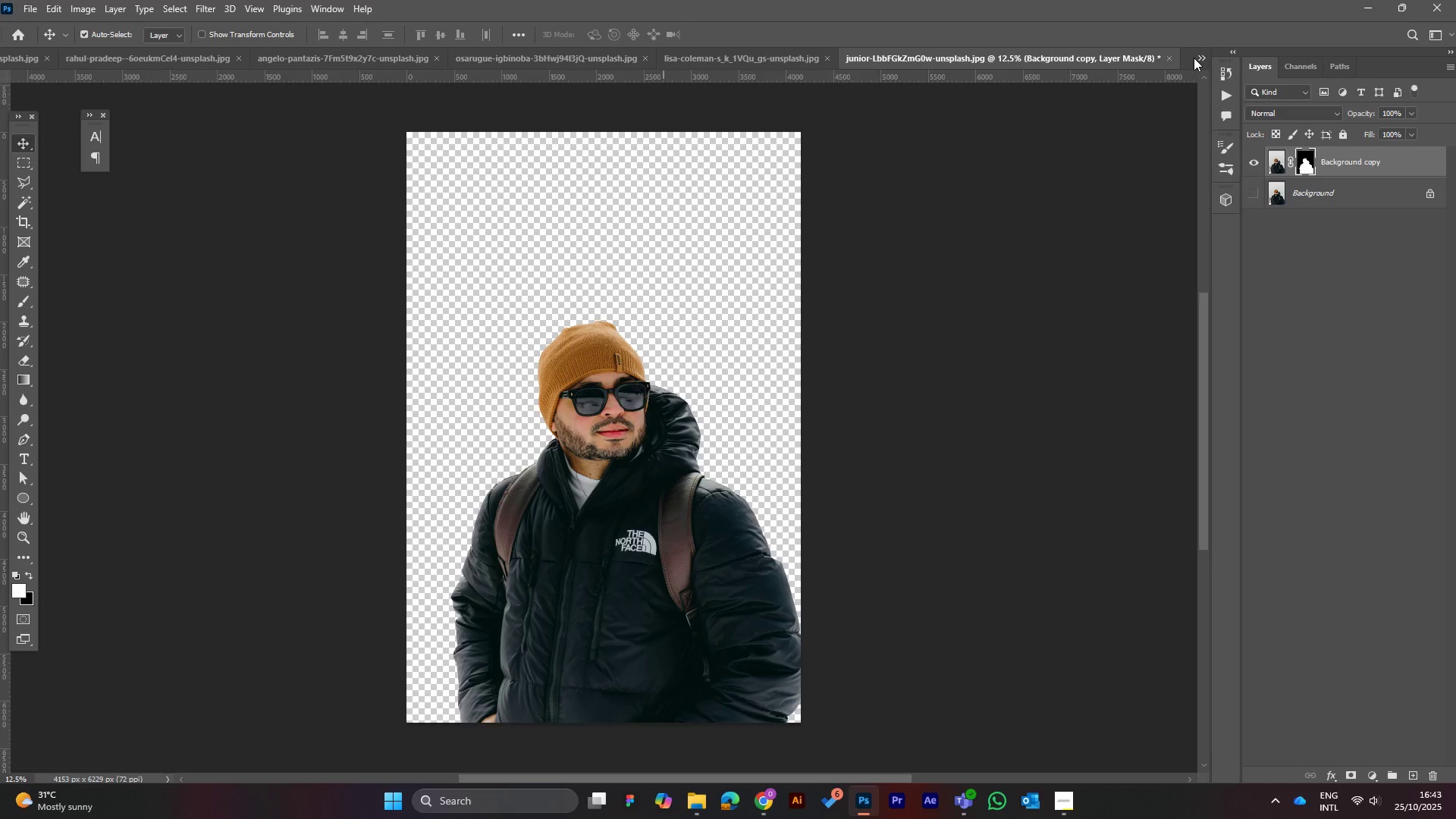 
left_click([1203, 56])
 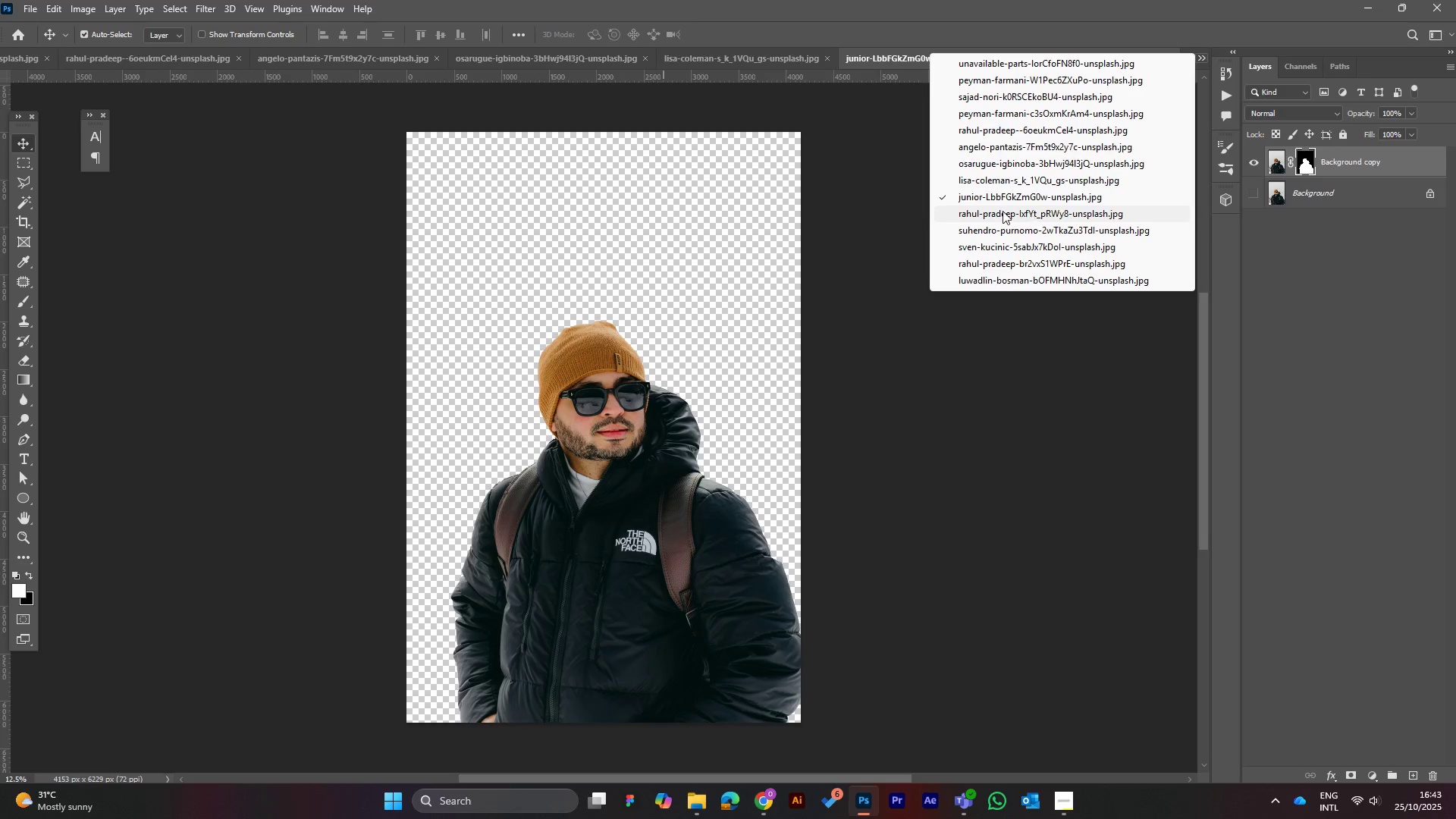 
left_click([1003, 211])
 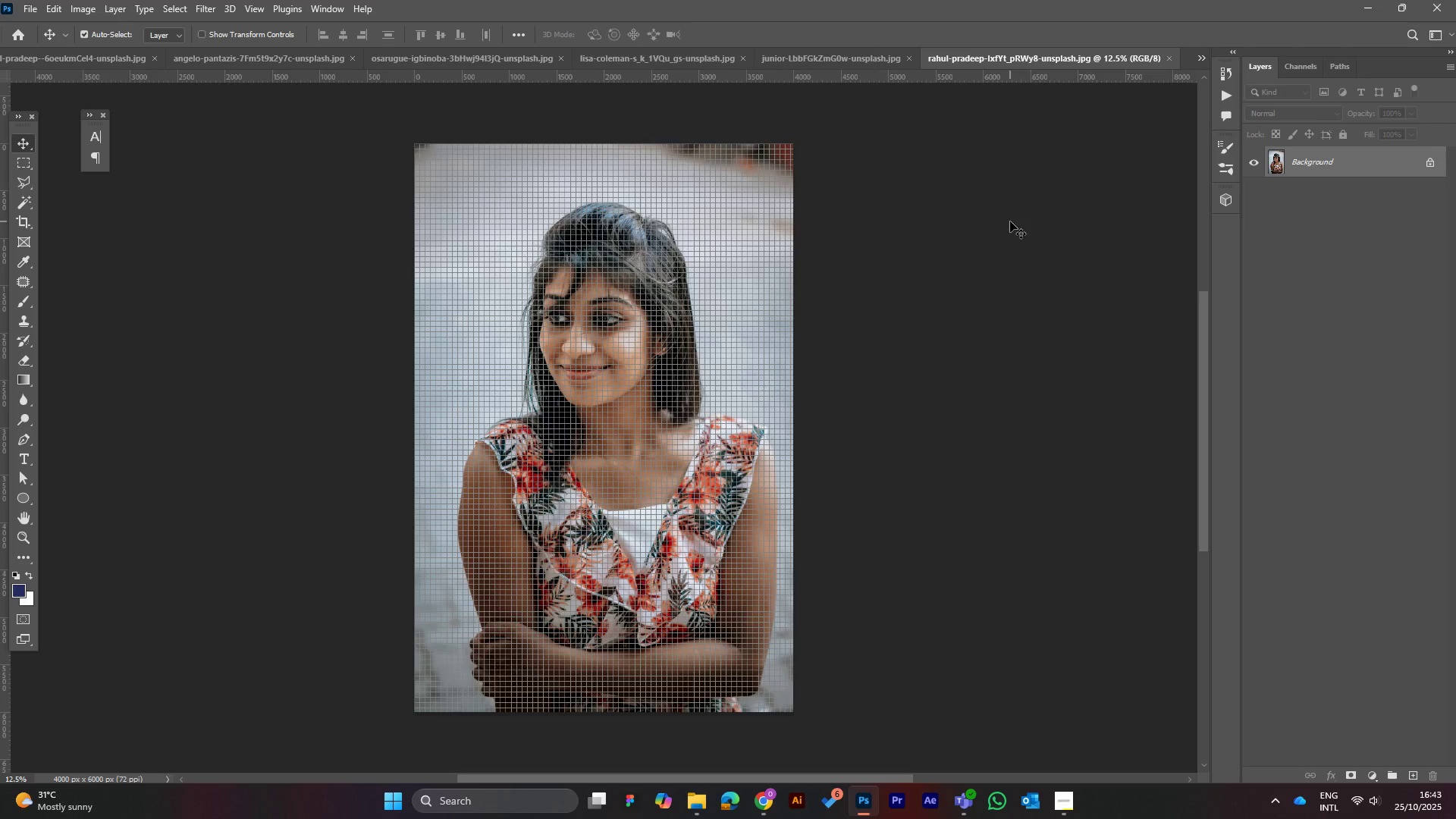 
key(Control+H)
 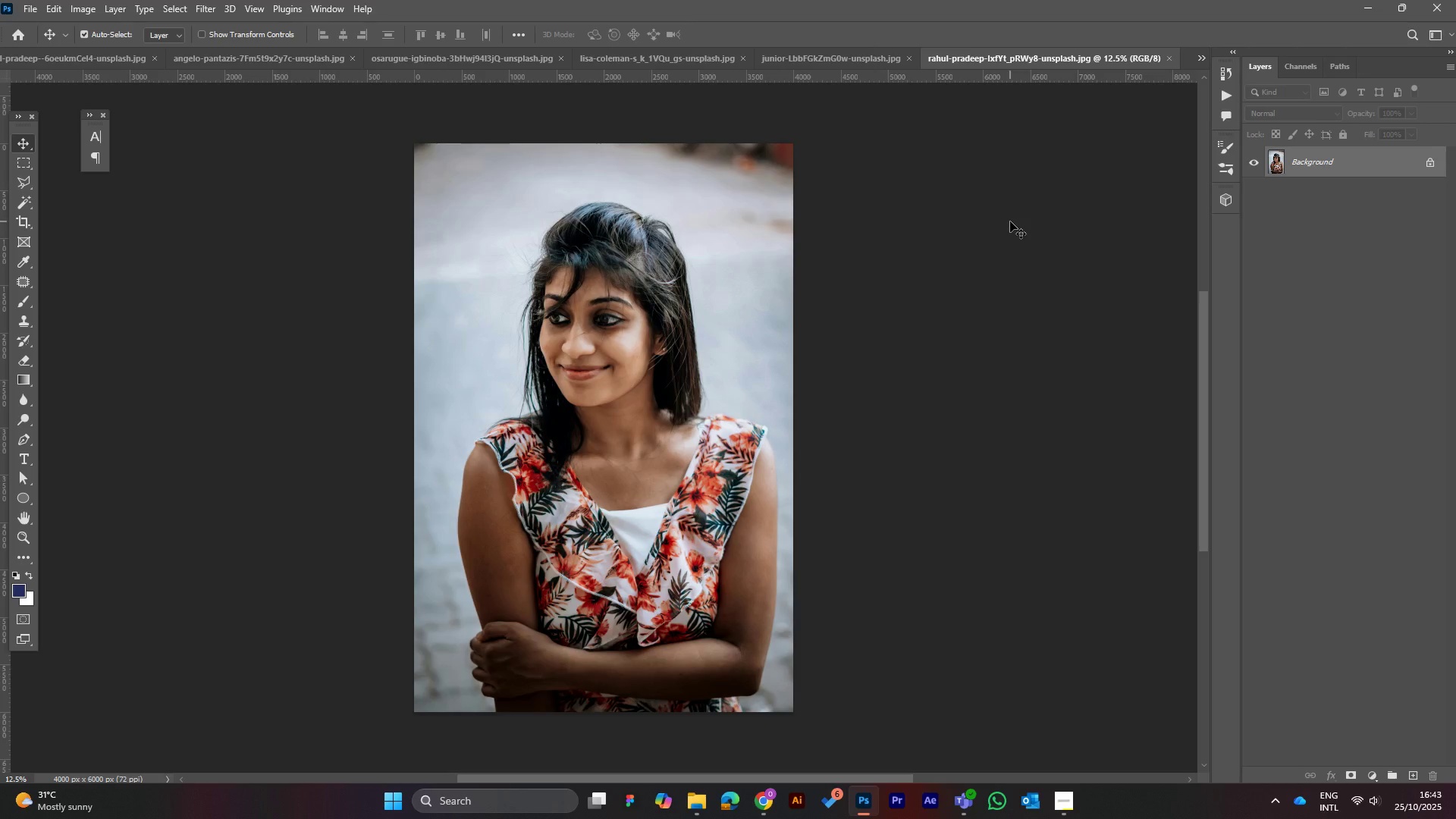 
wait(8.37)
 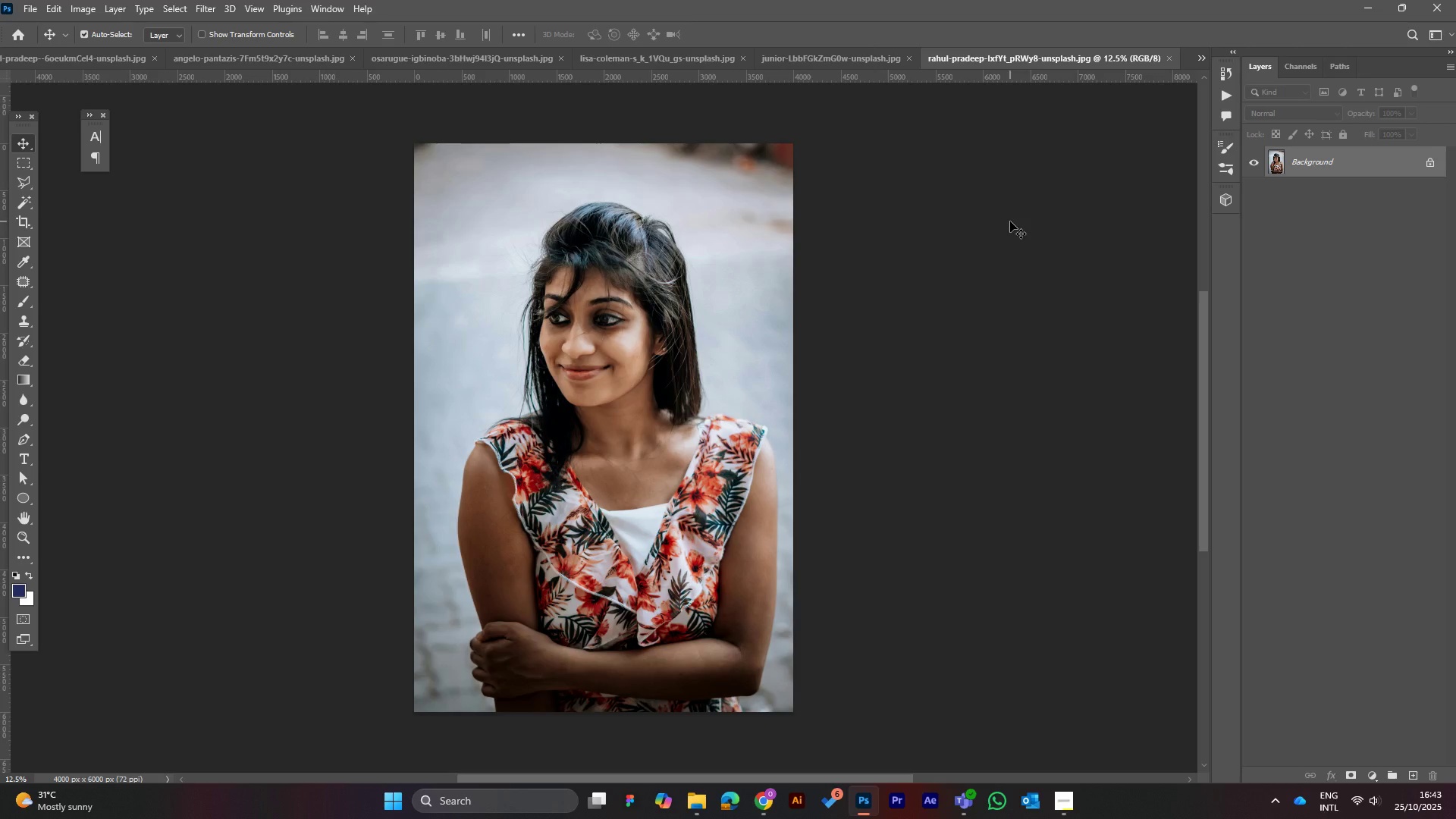 
left_click([29, 5])
 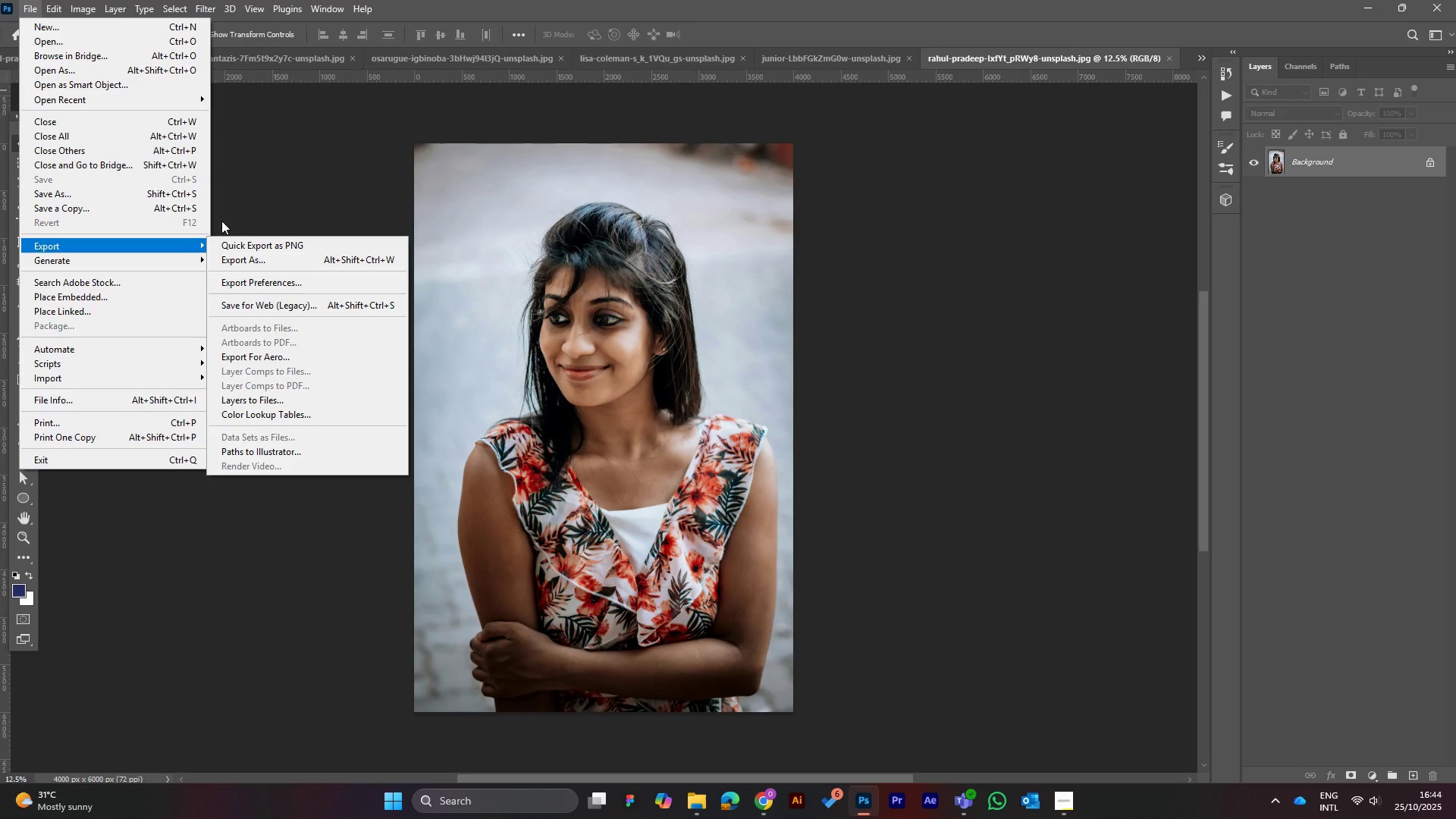 
wait(21.47)
 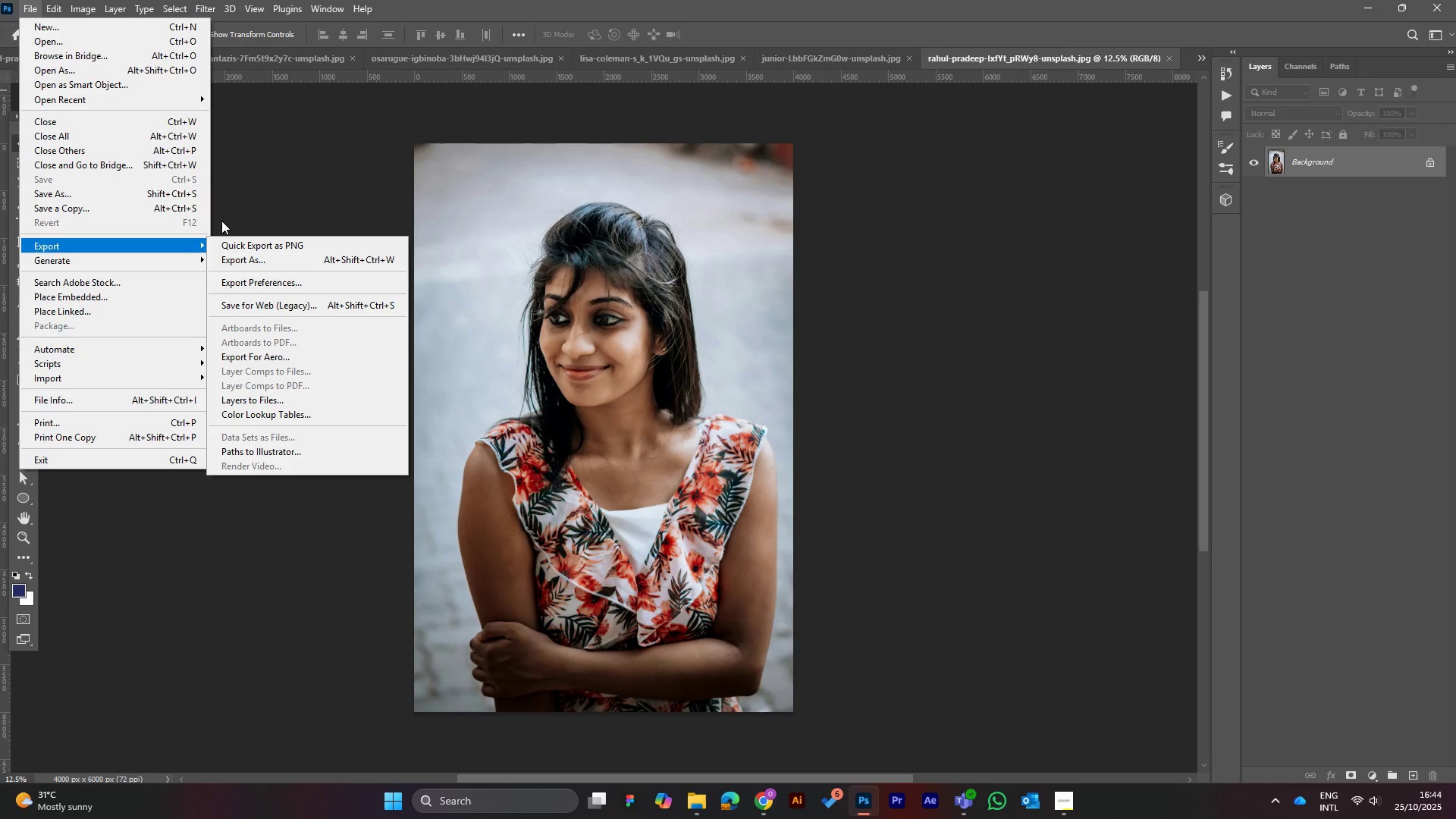 
mouse_move([154, 258])
 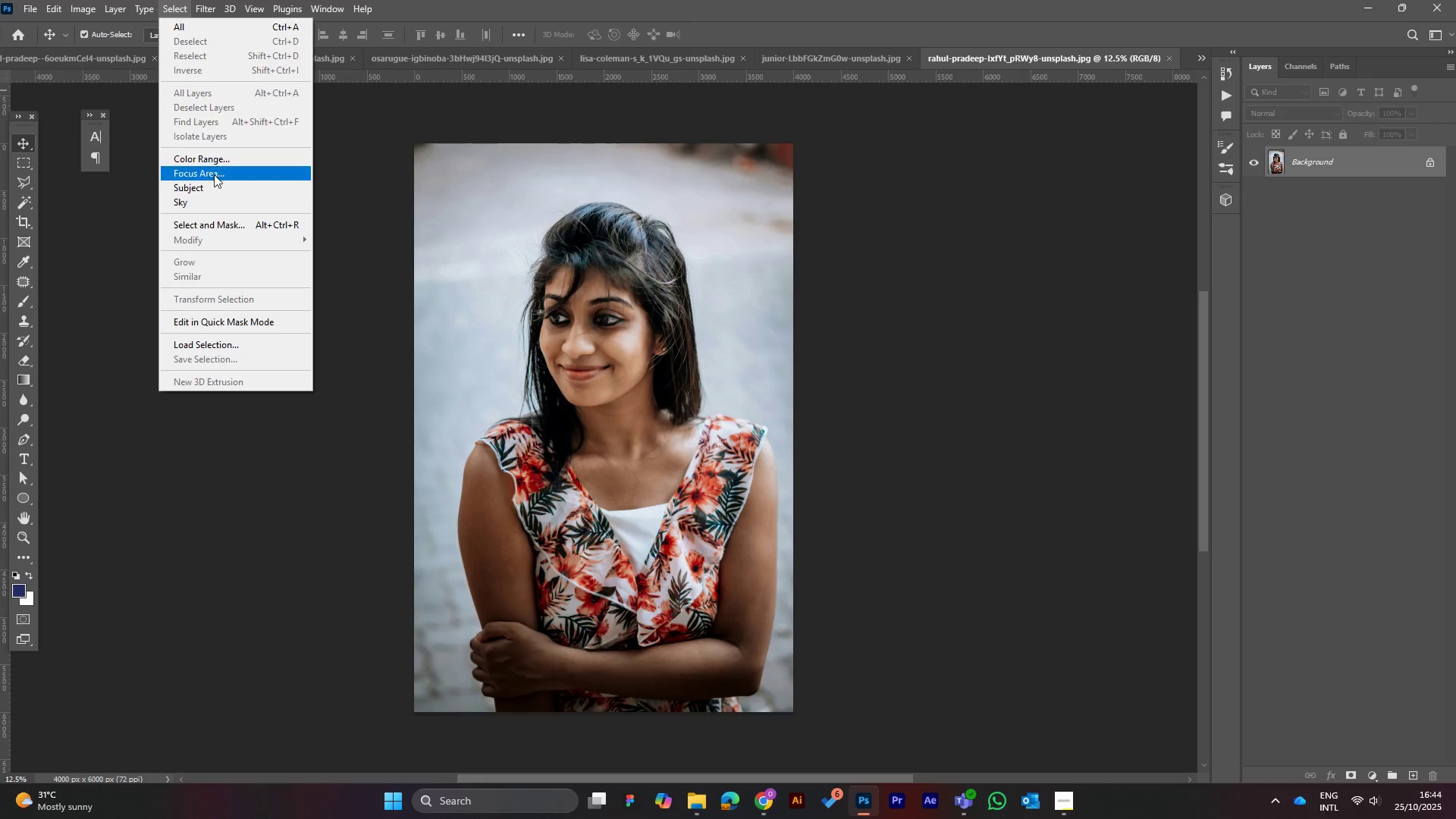 
left_click([225, 218])
 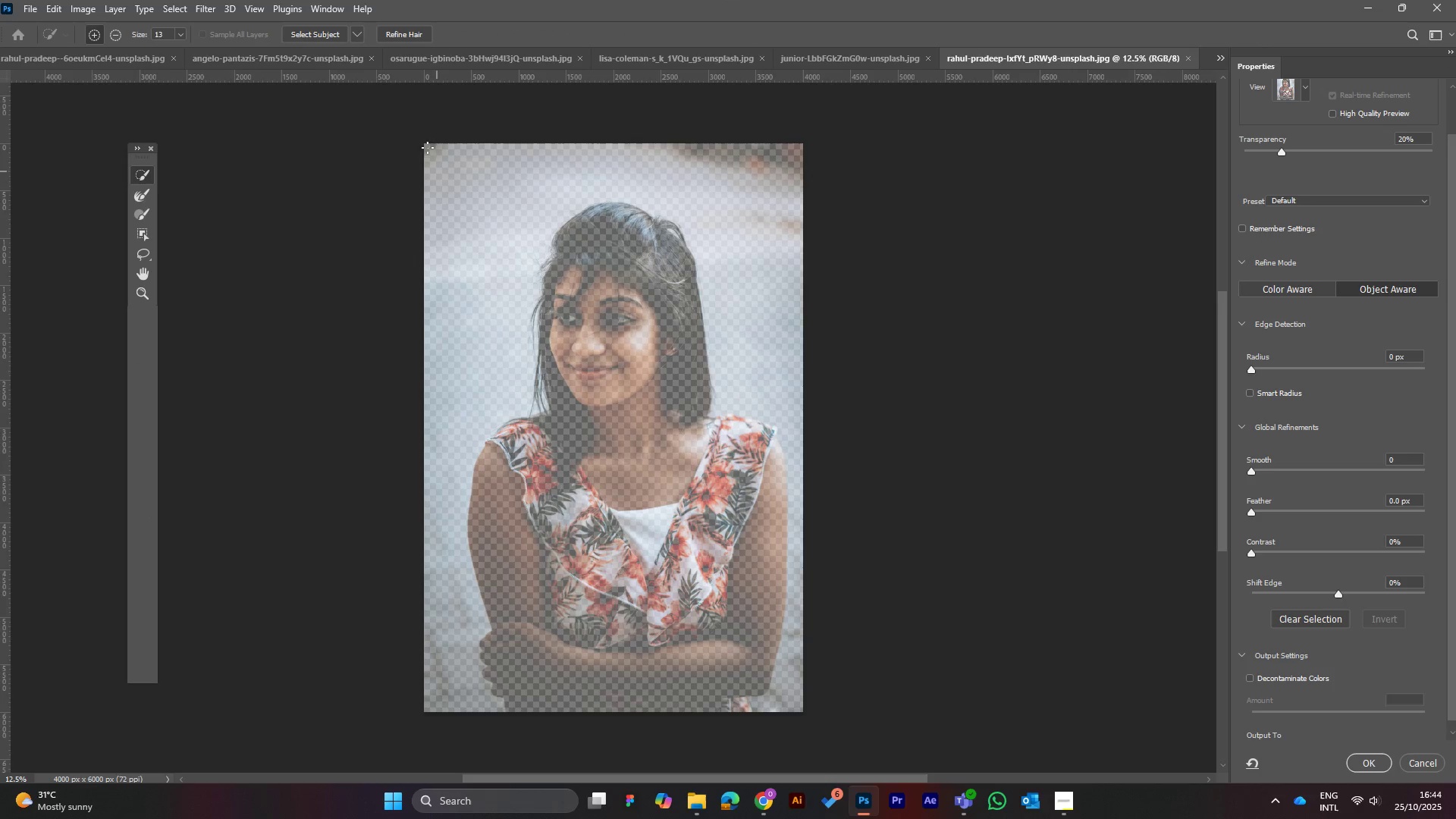 
wait(9.92)
 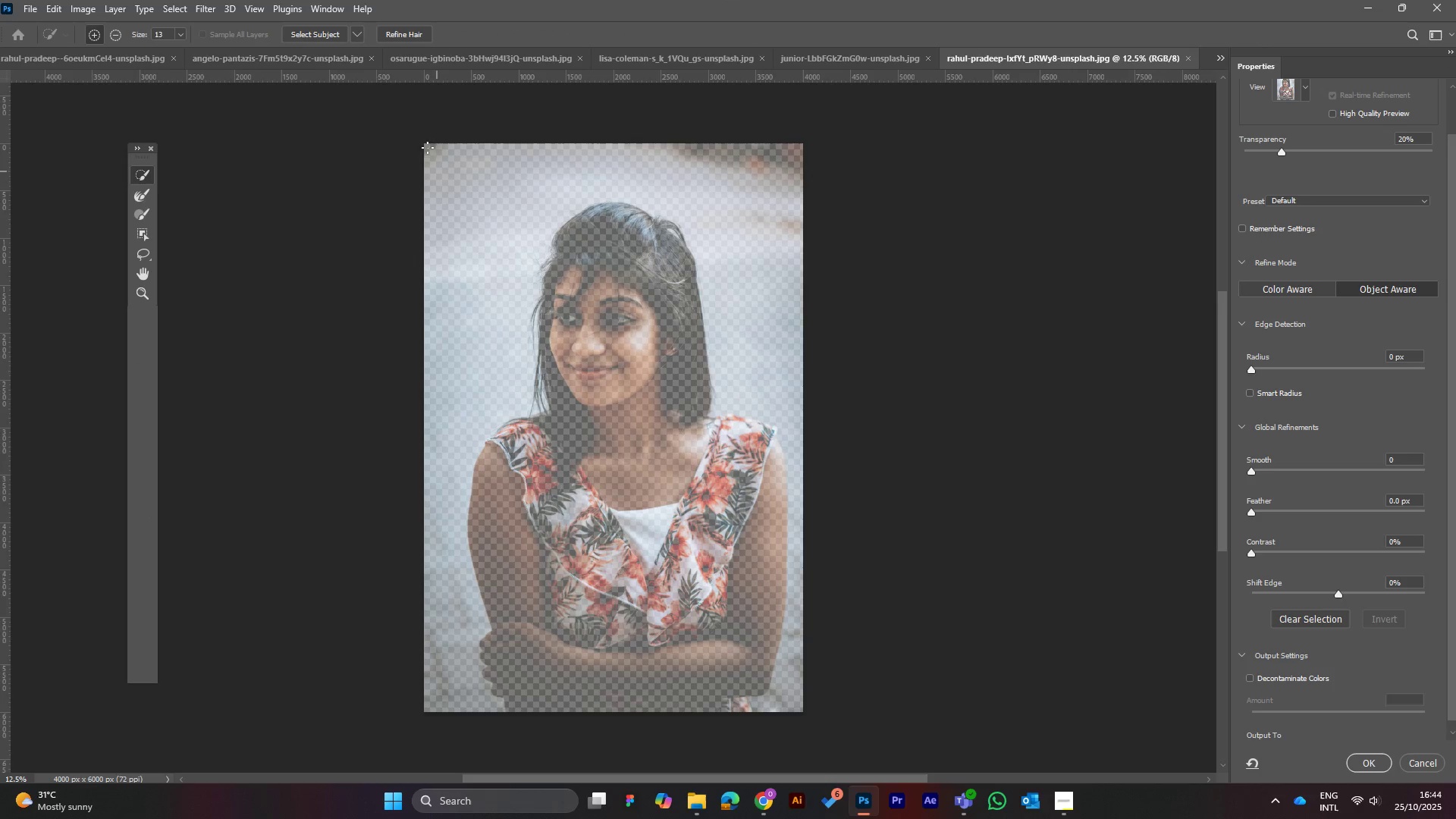 
left_click([317, 33])
 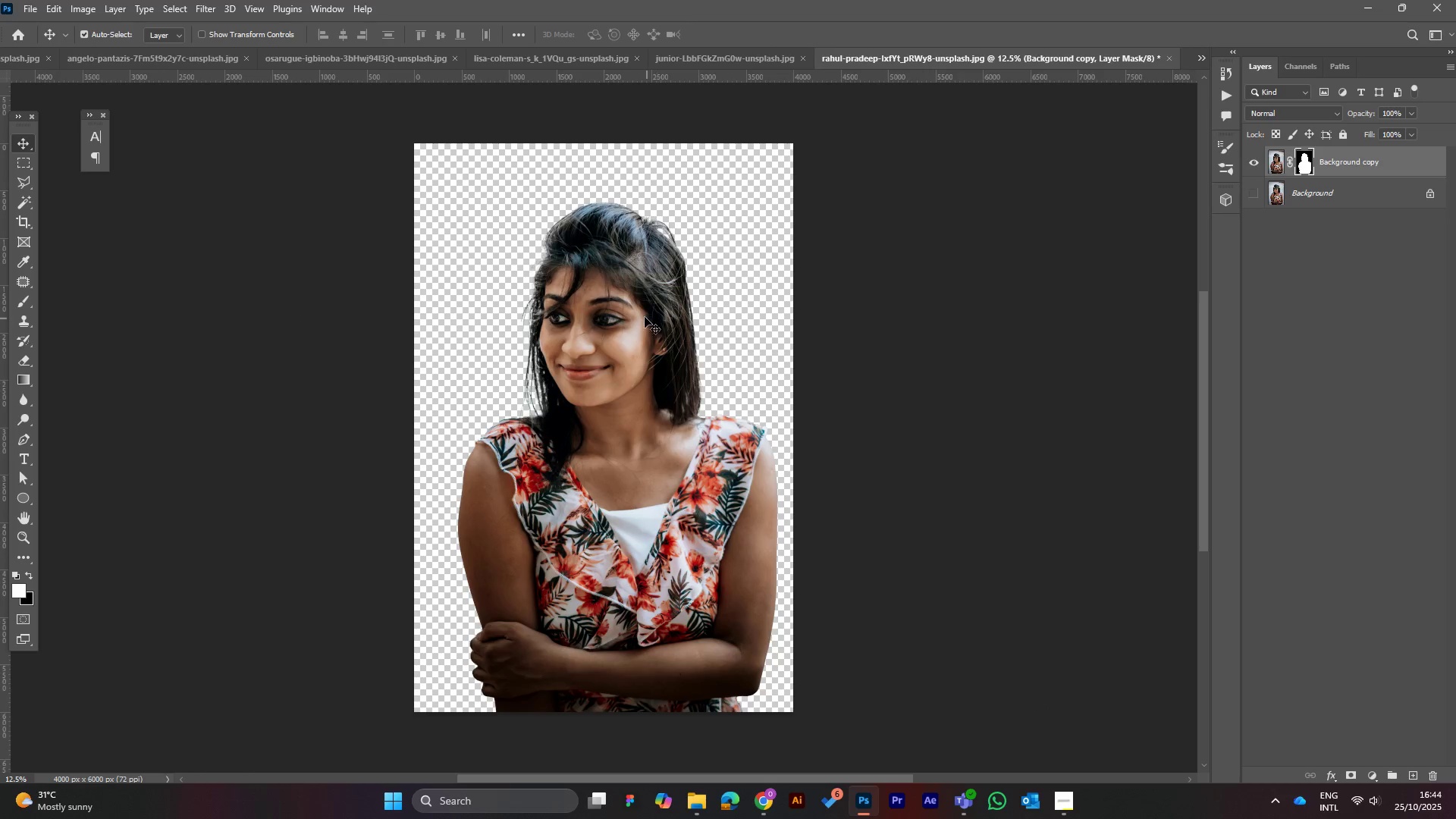 
wait(31.74)
 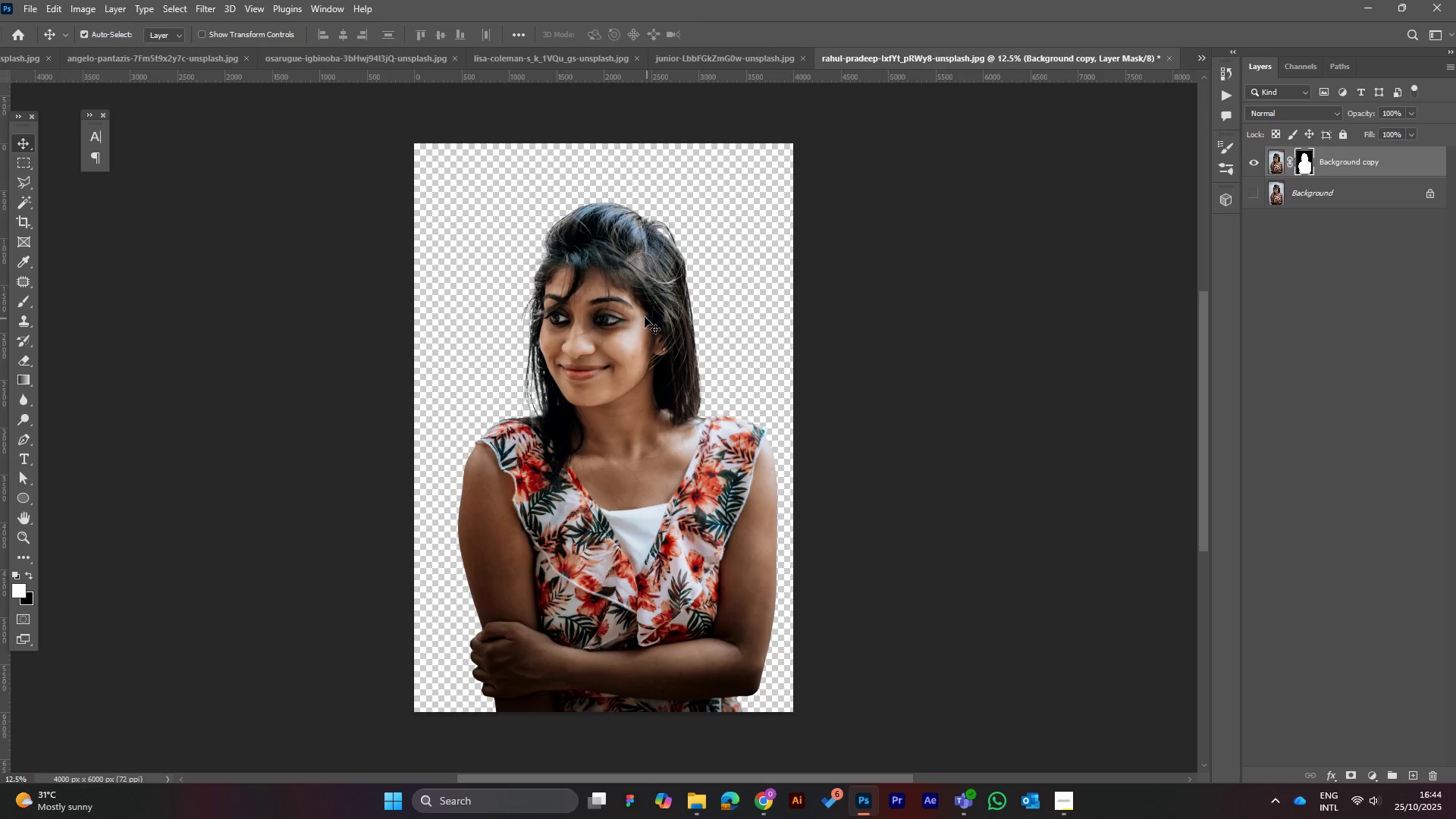 
left_click([264, 259])
 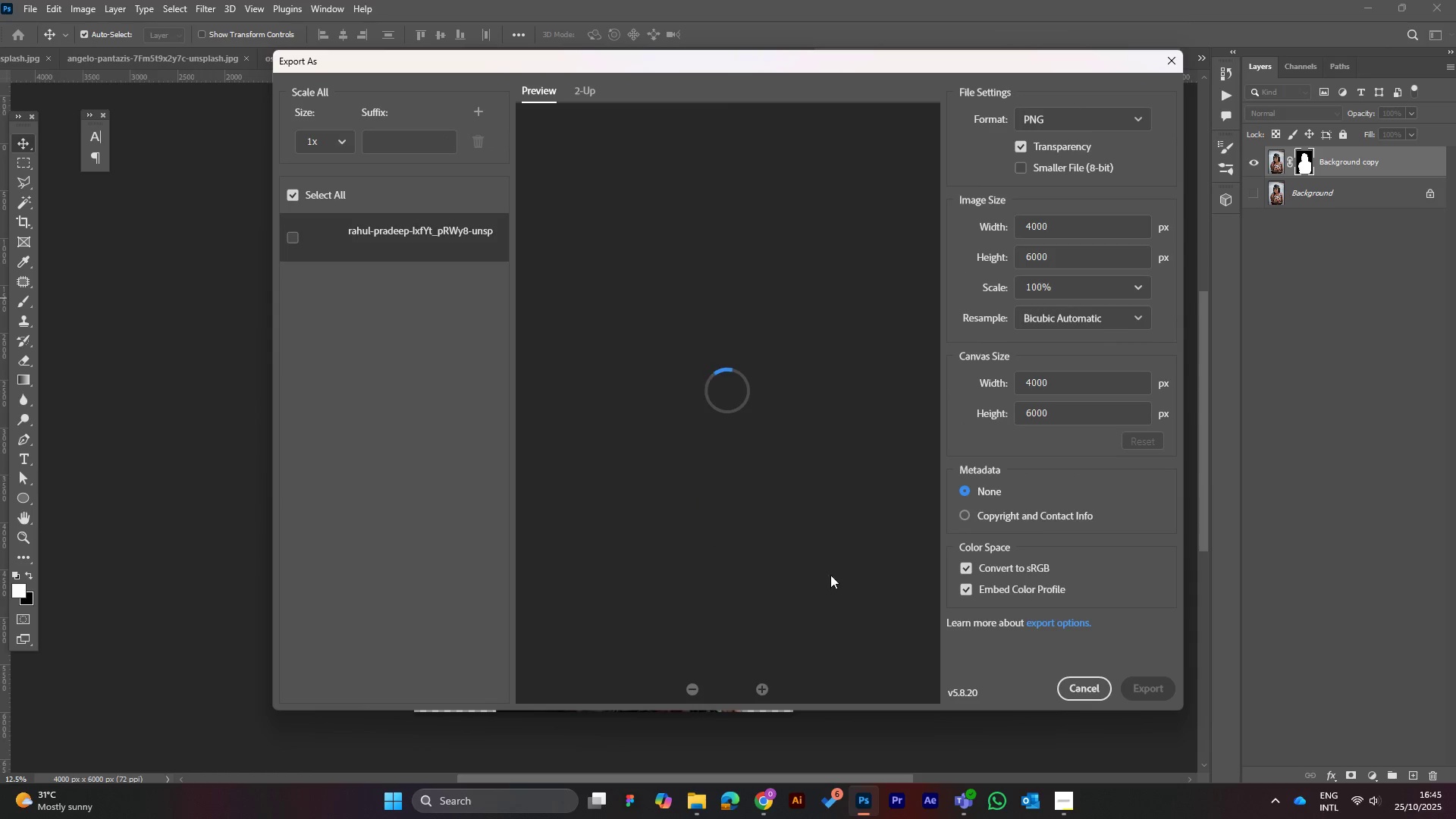 
wait(6.13)
 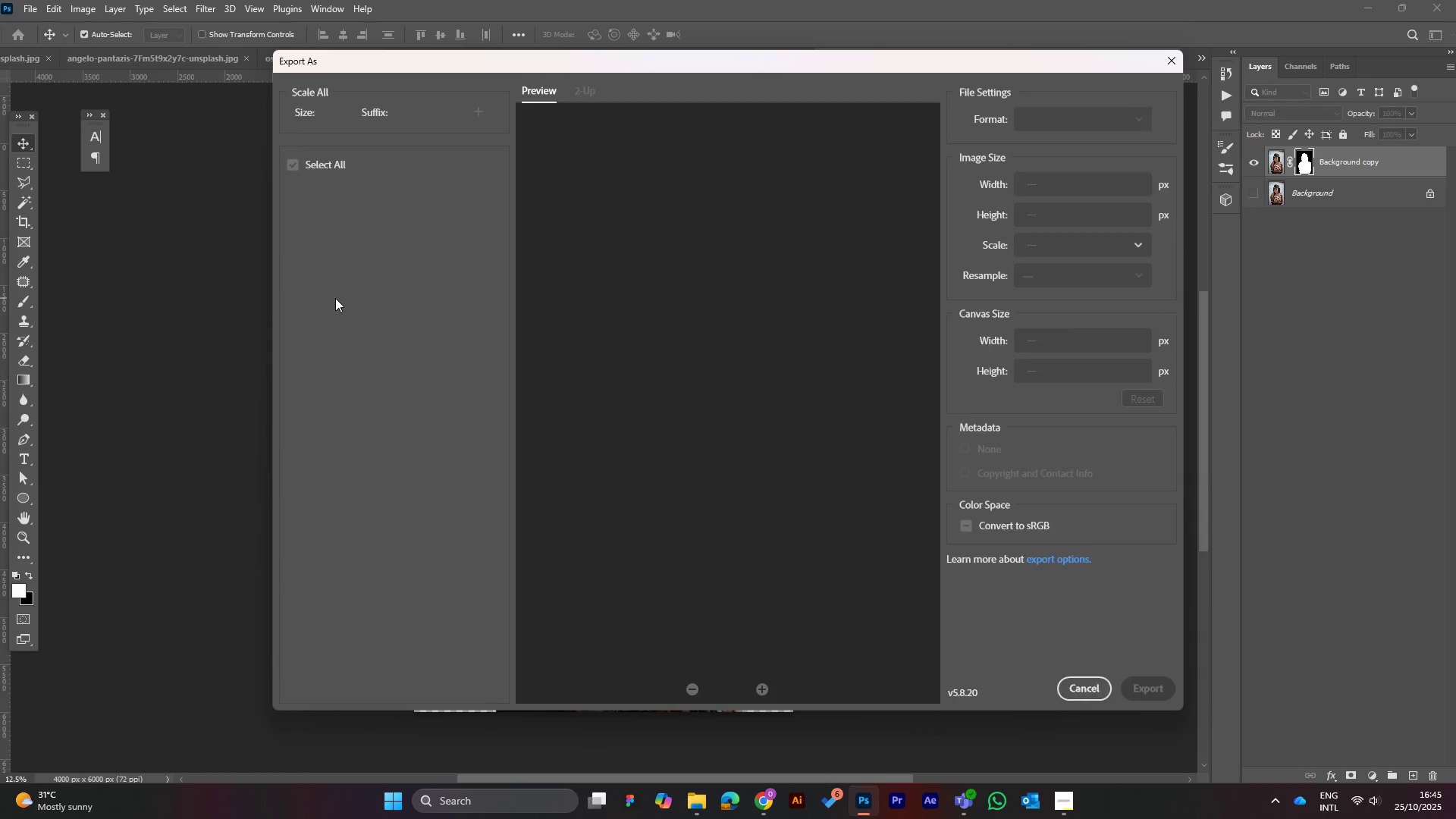 
left_click([1063, 735])